 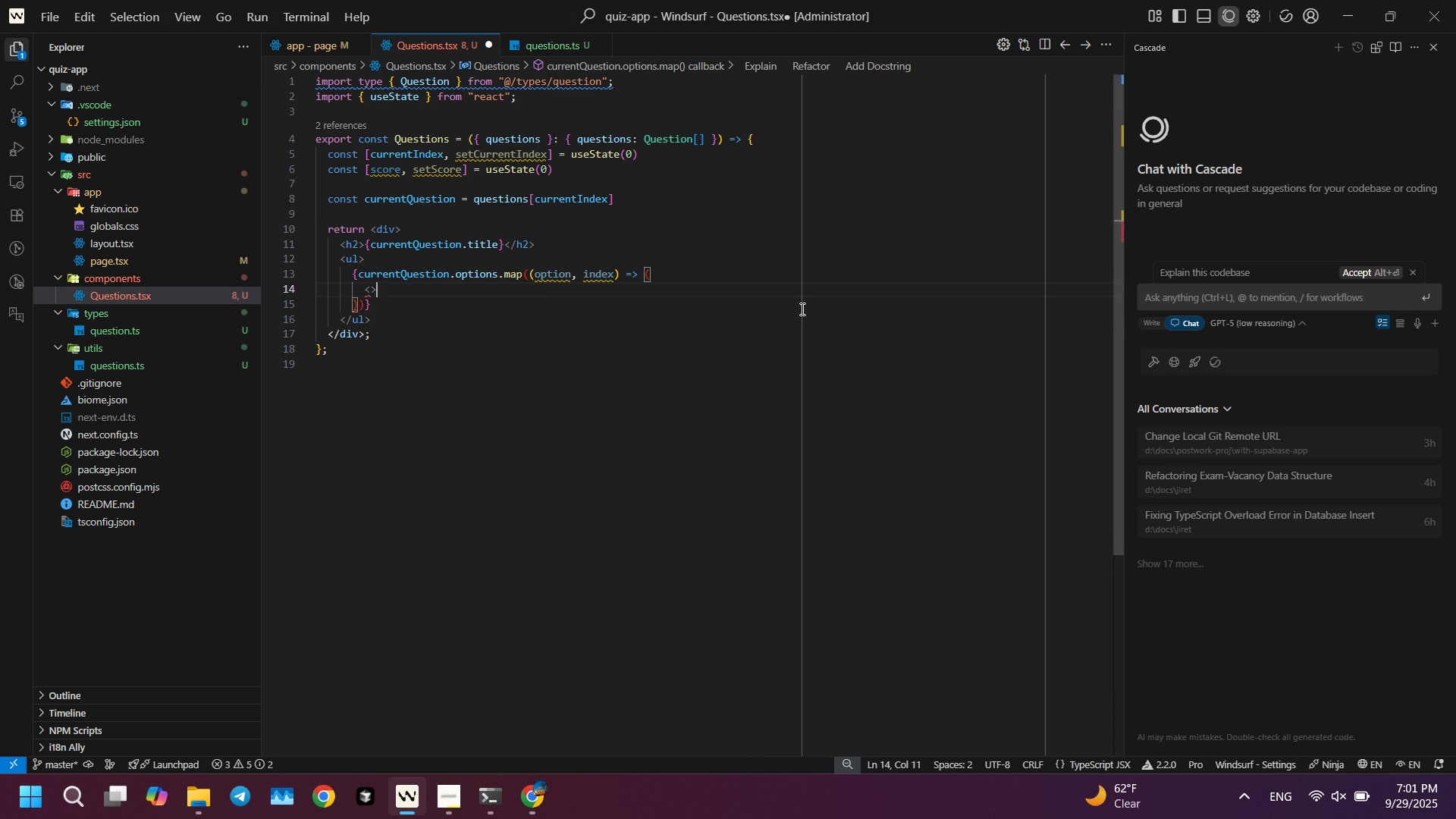 
key(Shift+Period)
 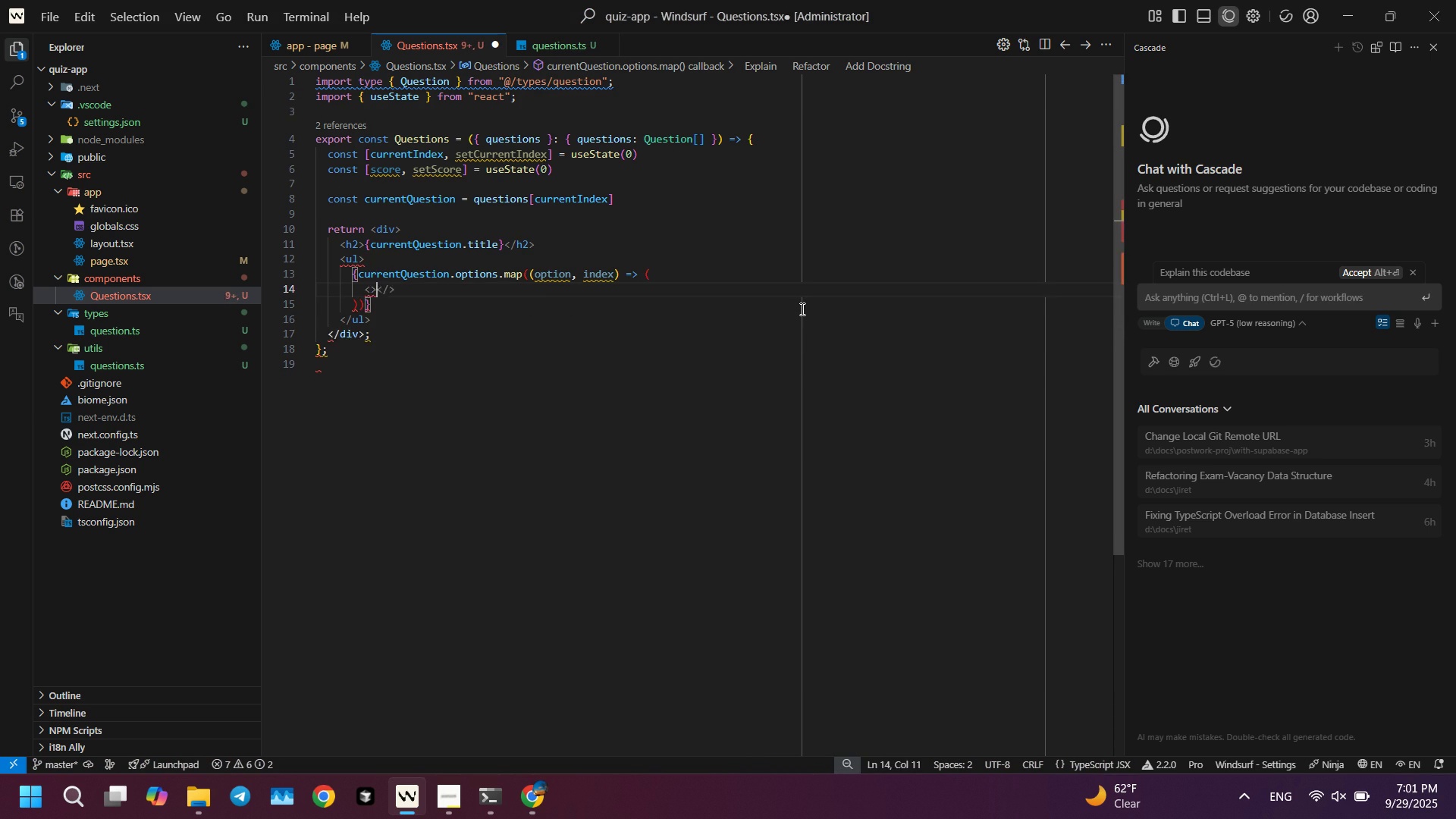 
key(Enter)
 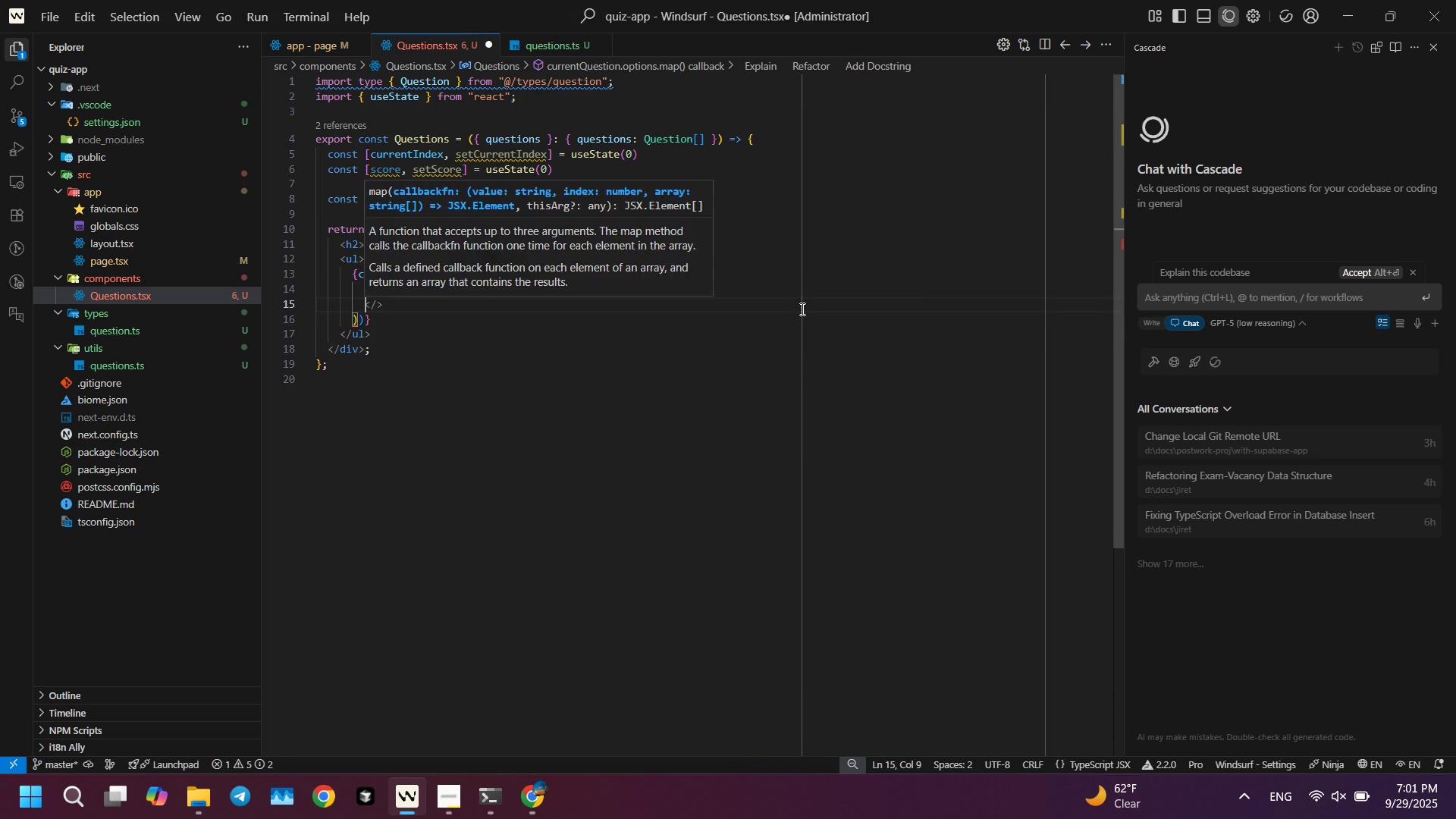 
key(Control+ControlLeft)
 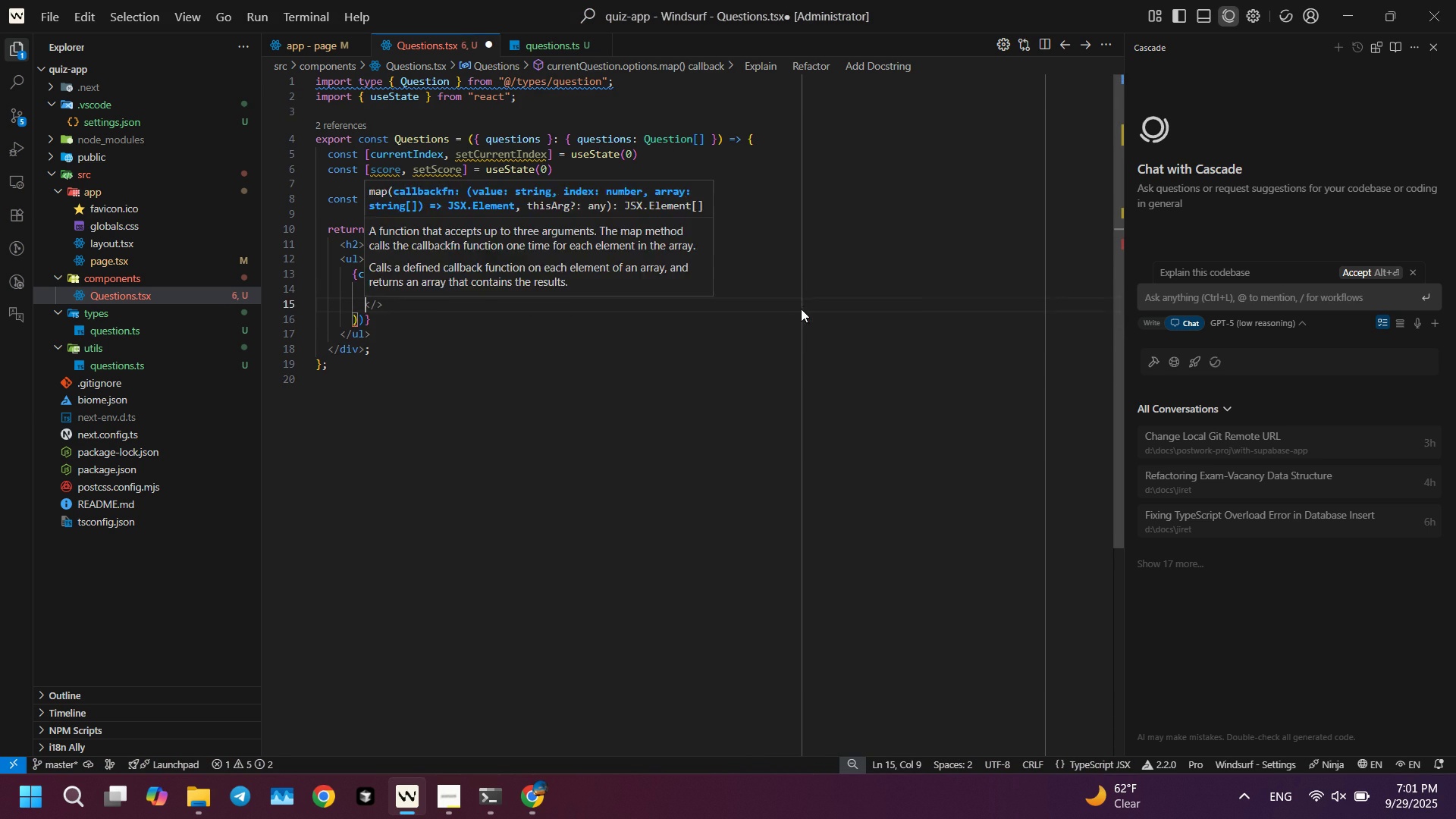 
key(Control+V)
 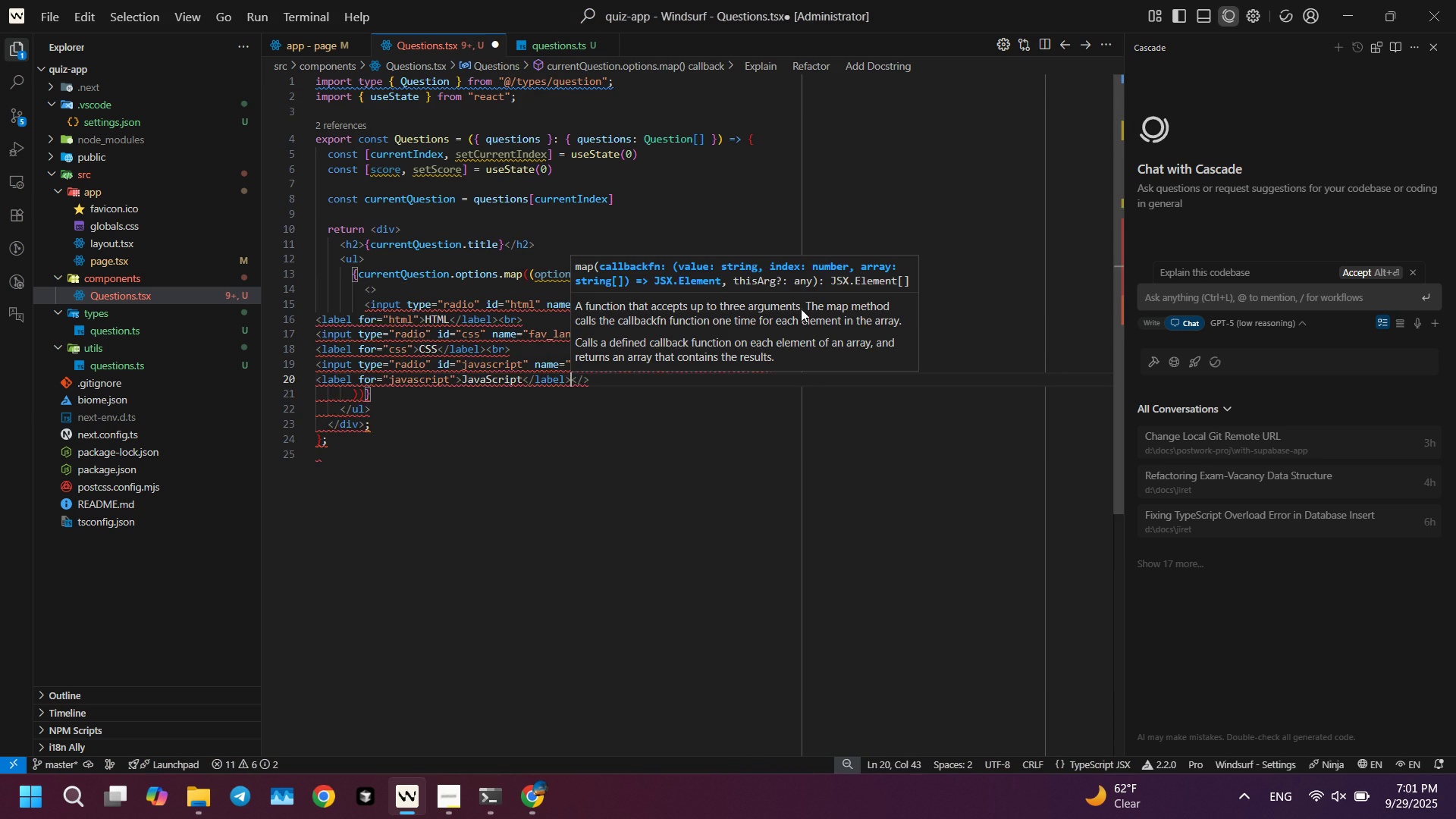 
key(Control+ControlLeft)
 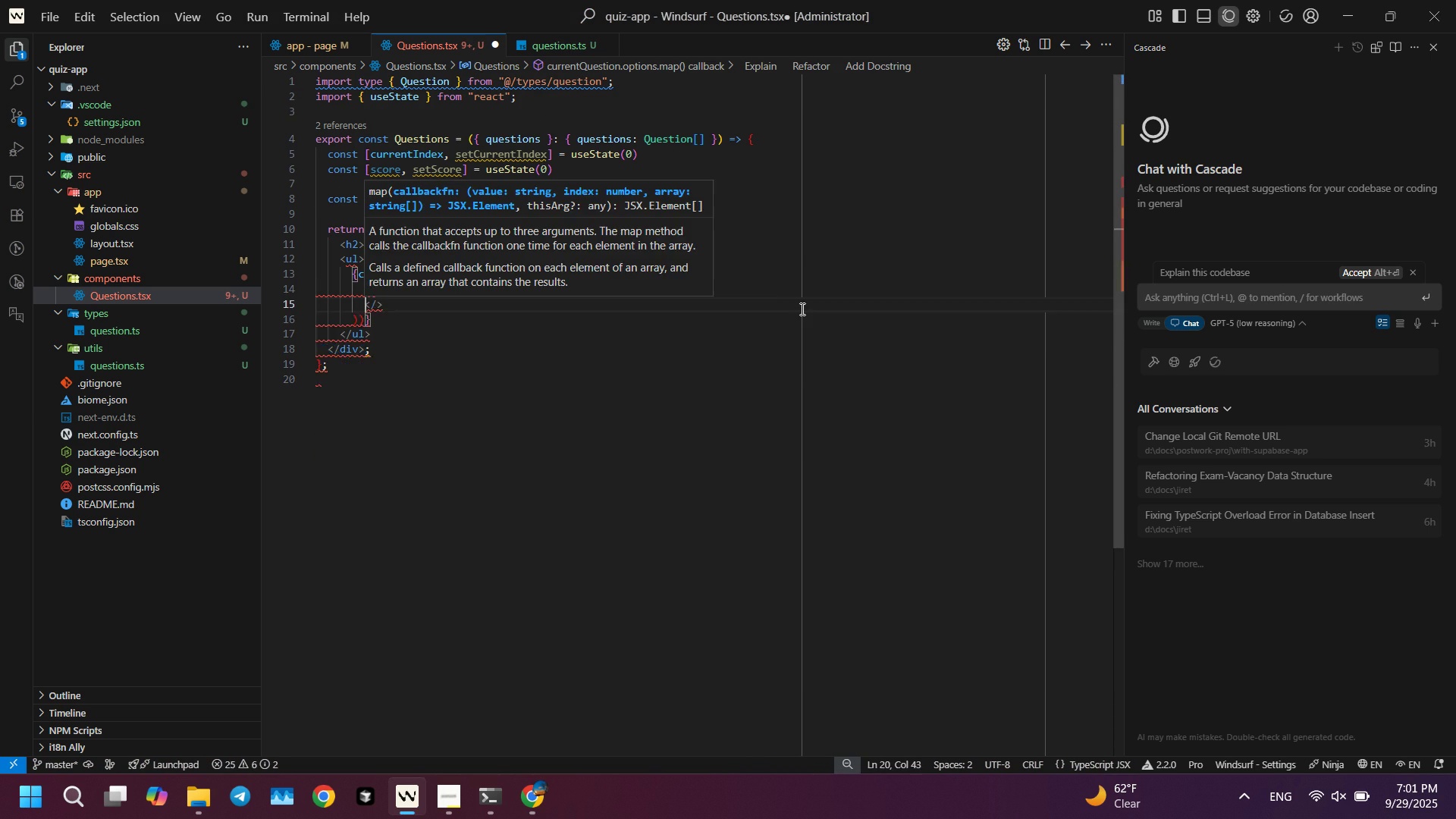 
key(Control+Z)
 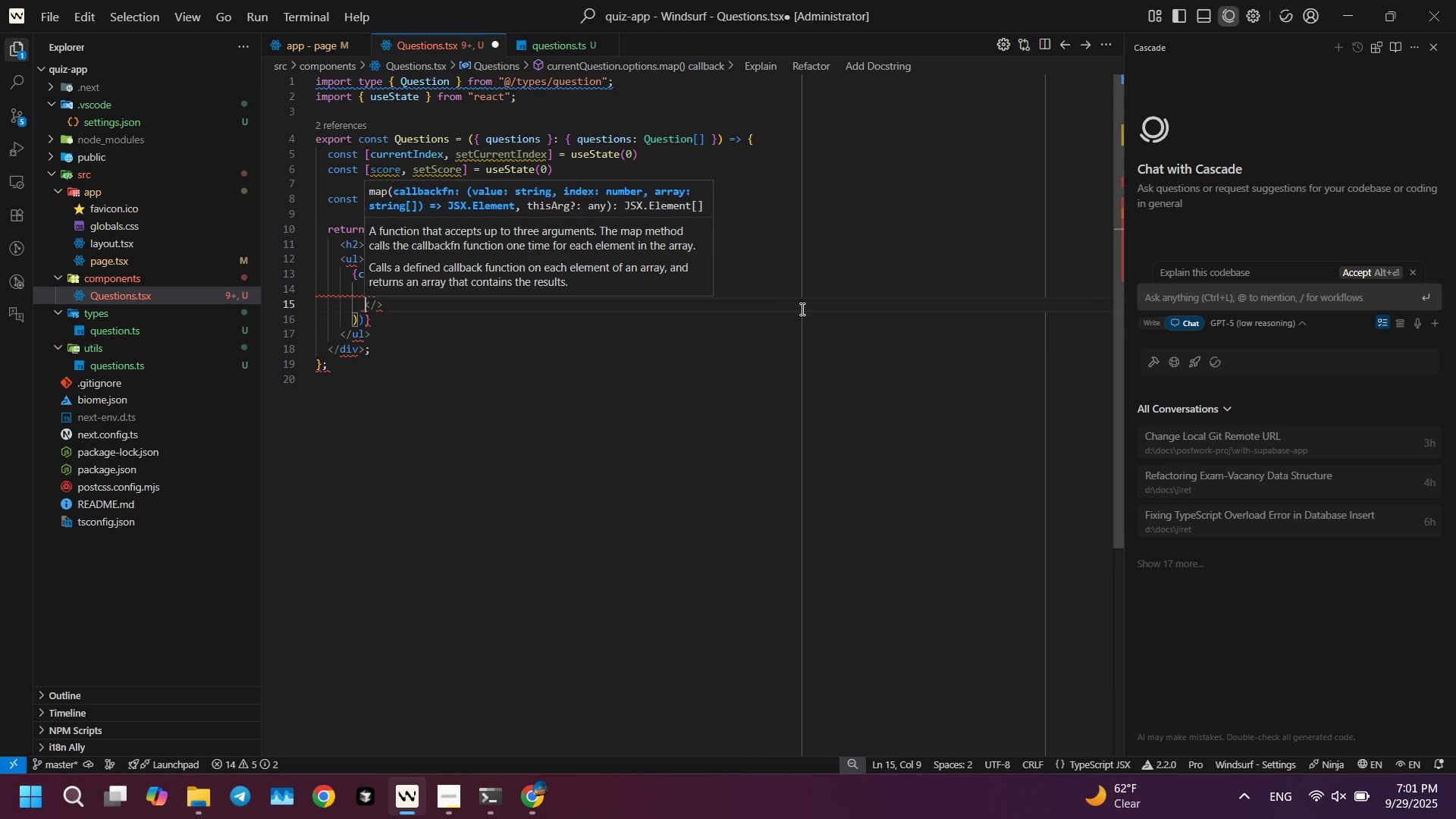 
key(ArrowUp)